 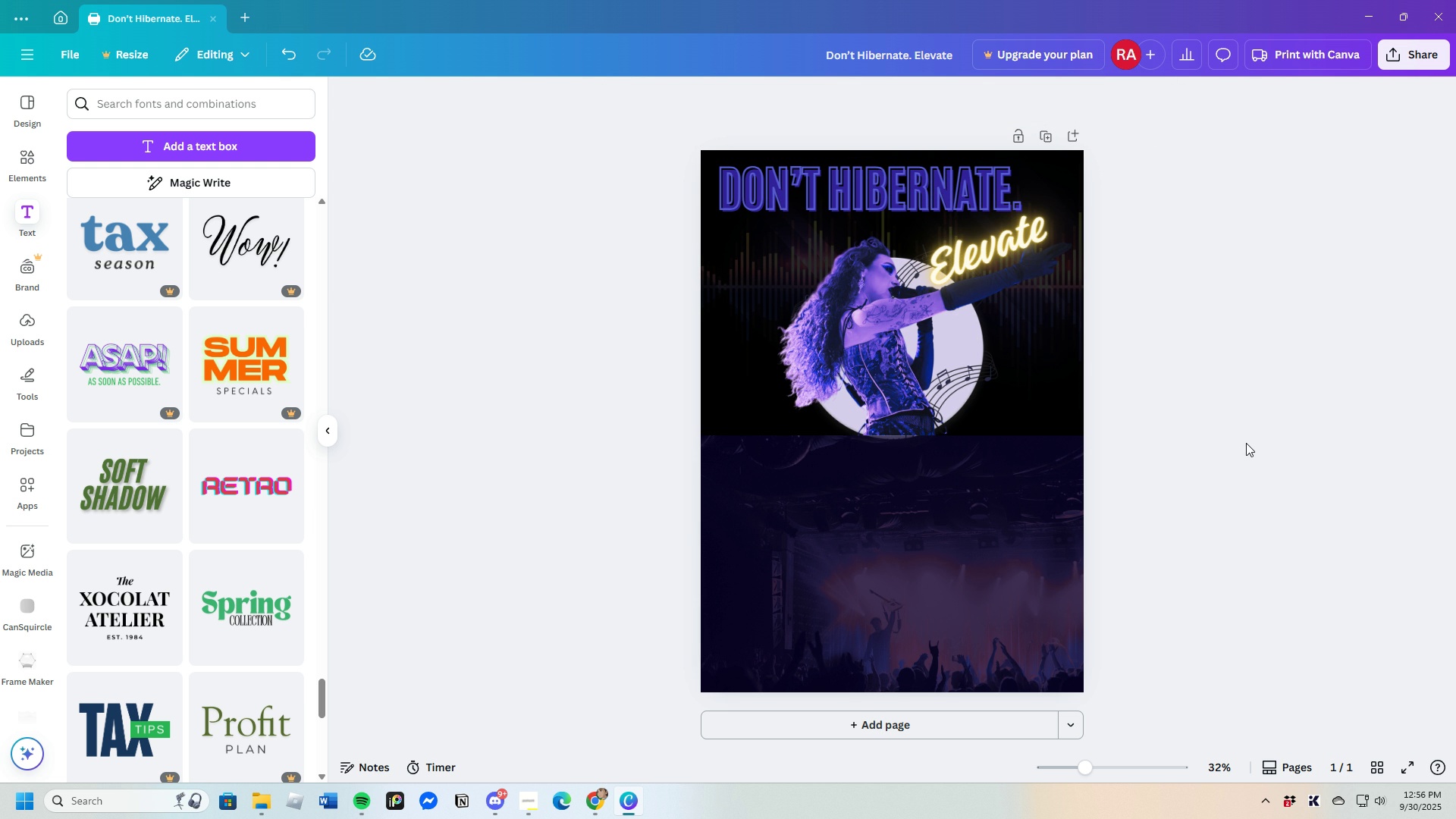 
left_click([979, 262])
 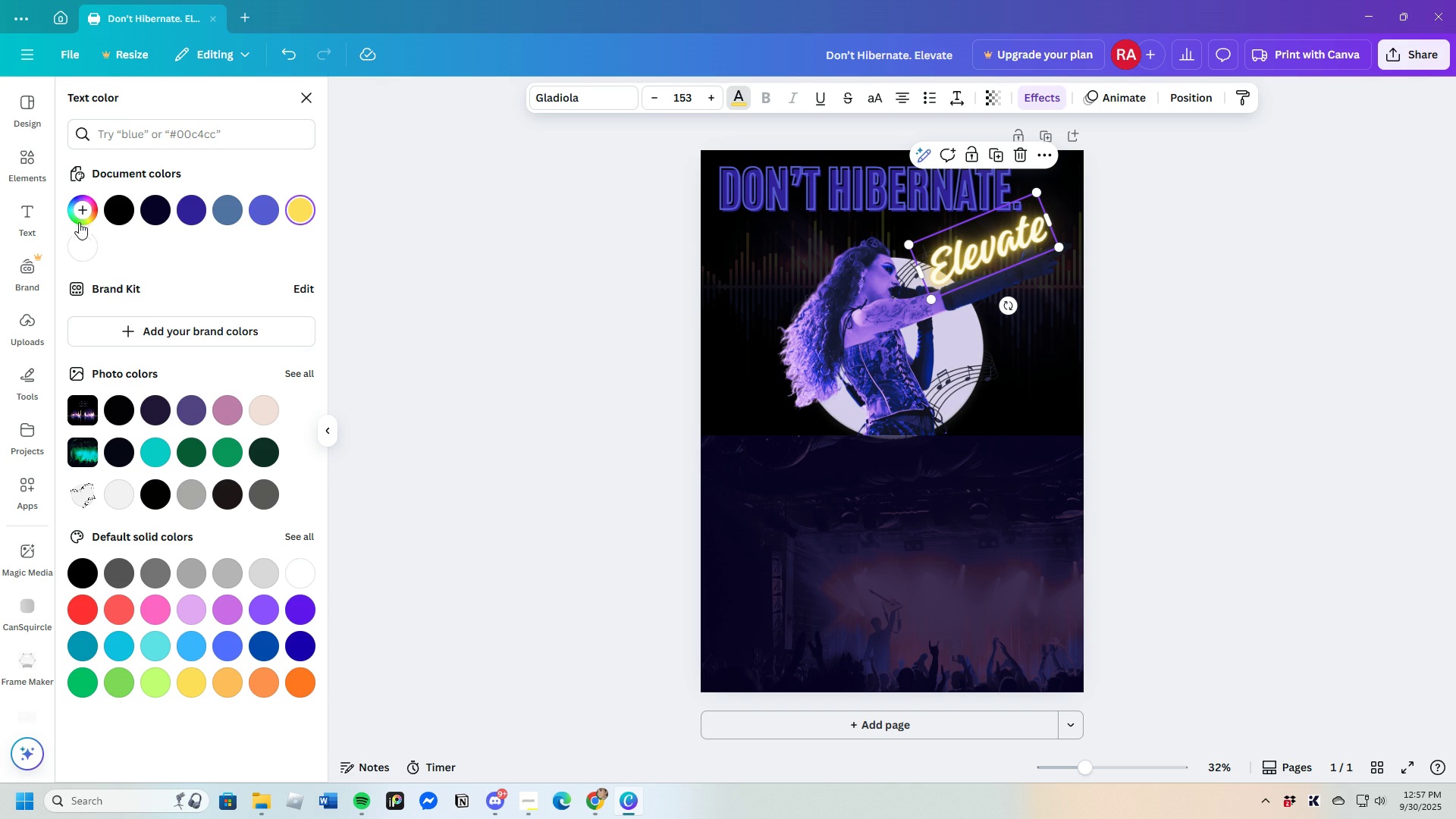 
left_click([263, 214])
 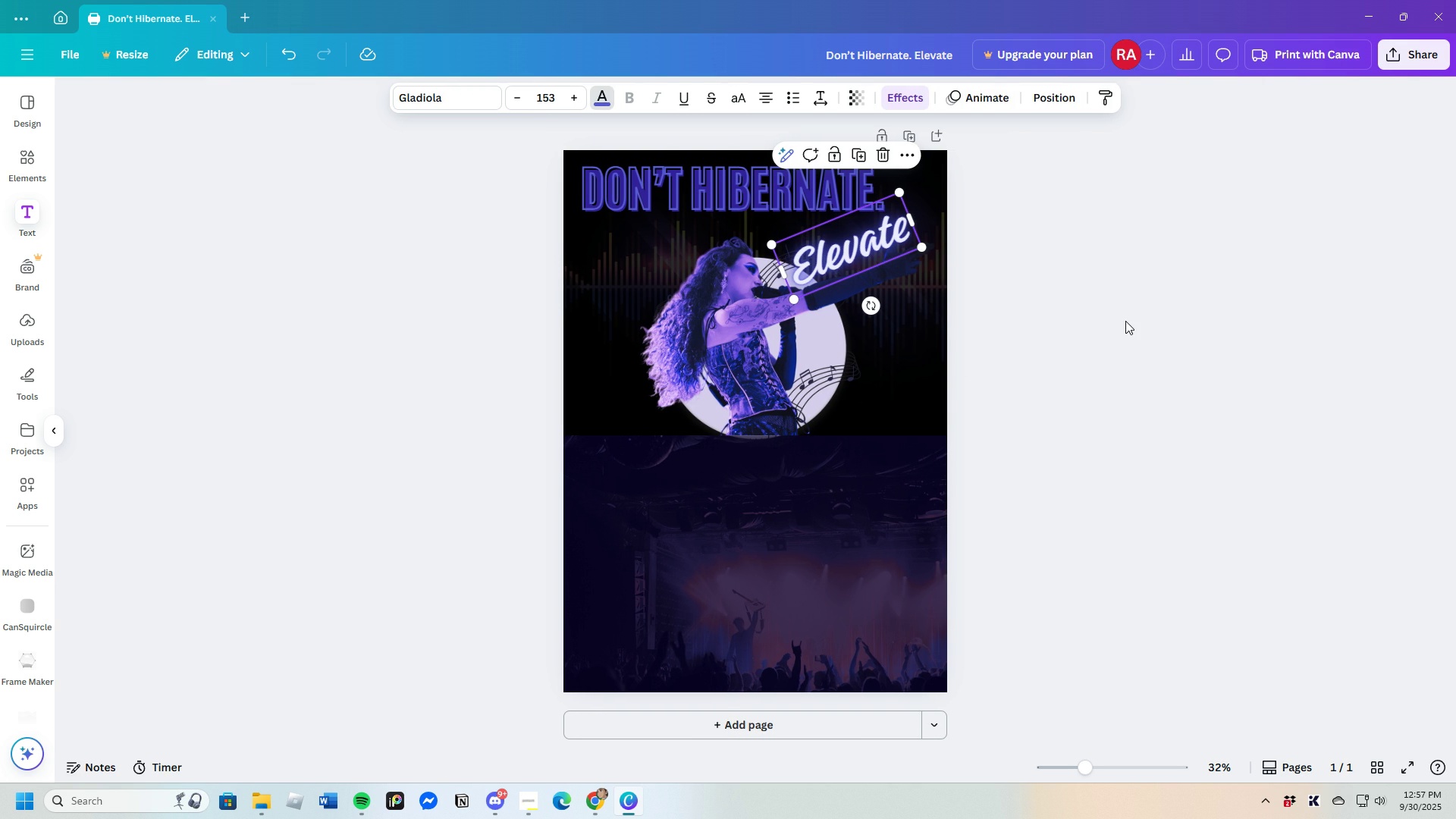 
double_click([1126, 320])
 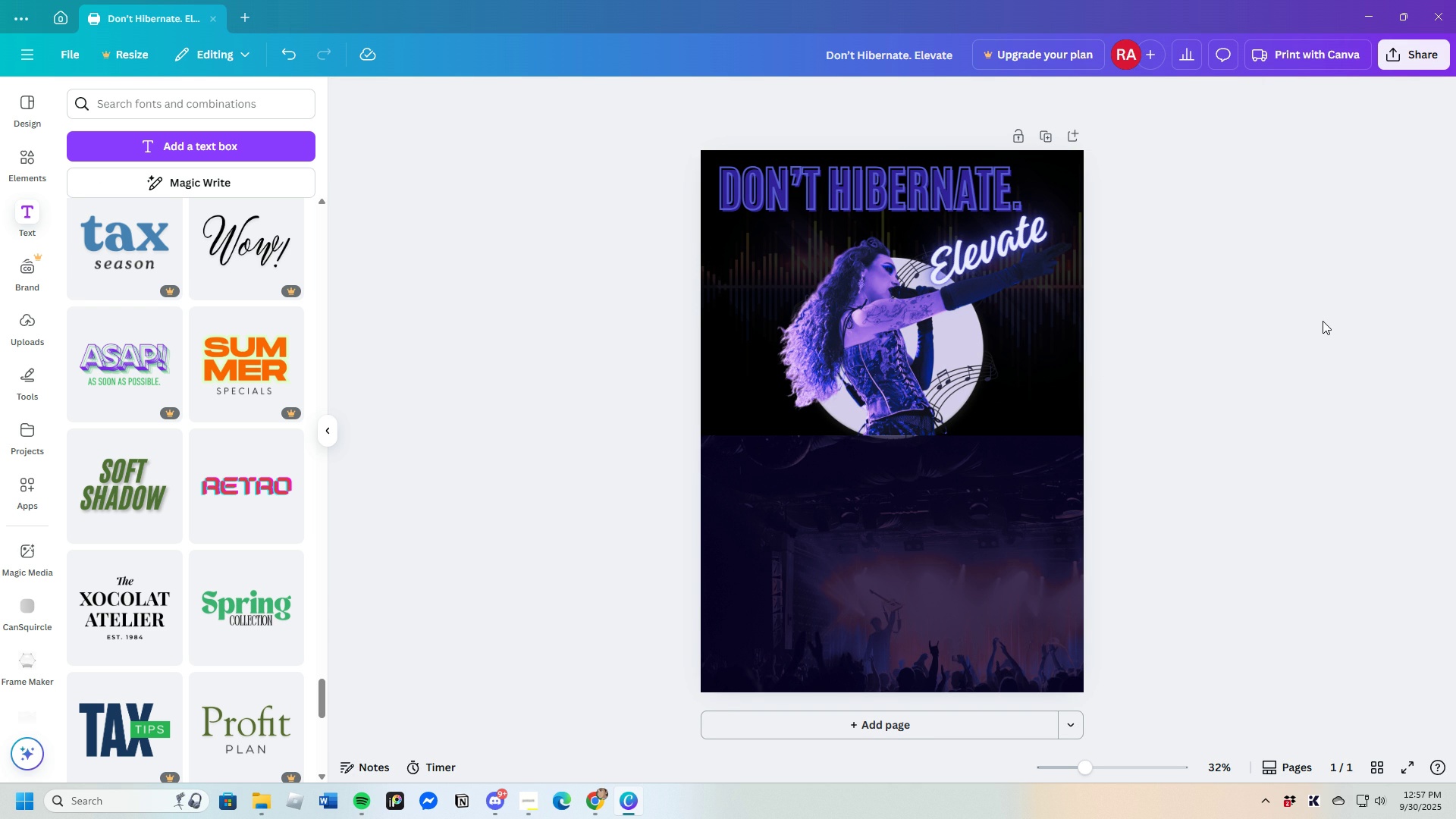 
wait(10.5)
 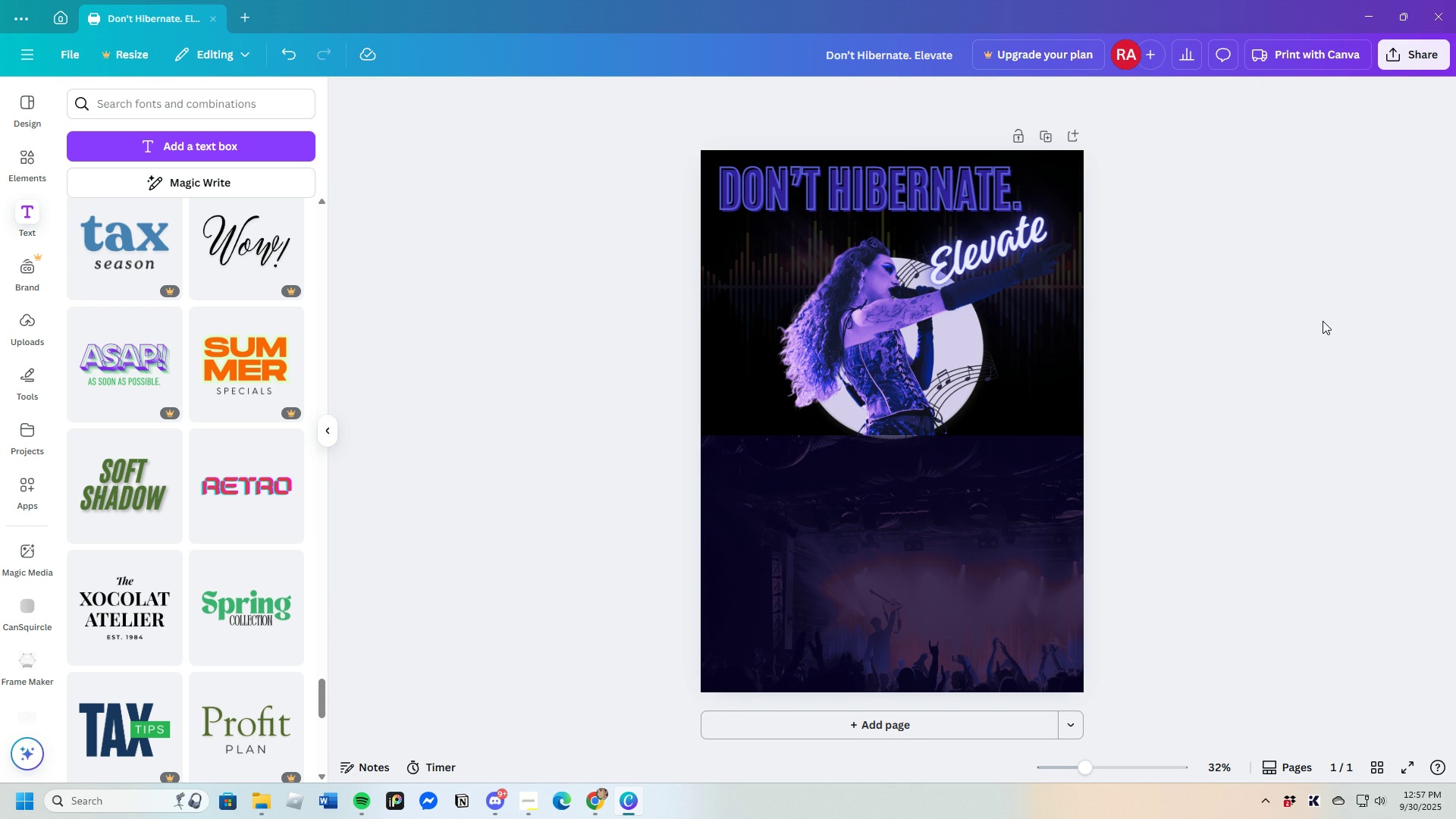 
scroll: coordinate [214, 573], scroll_direction: down, amount: 3.0
 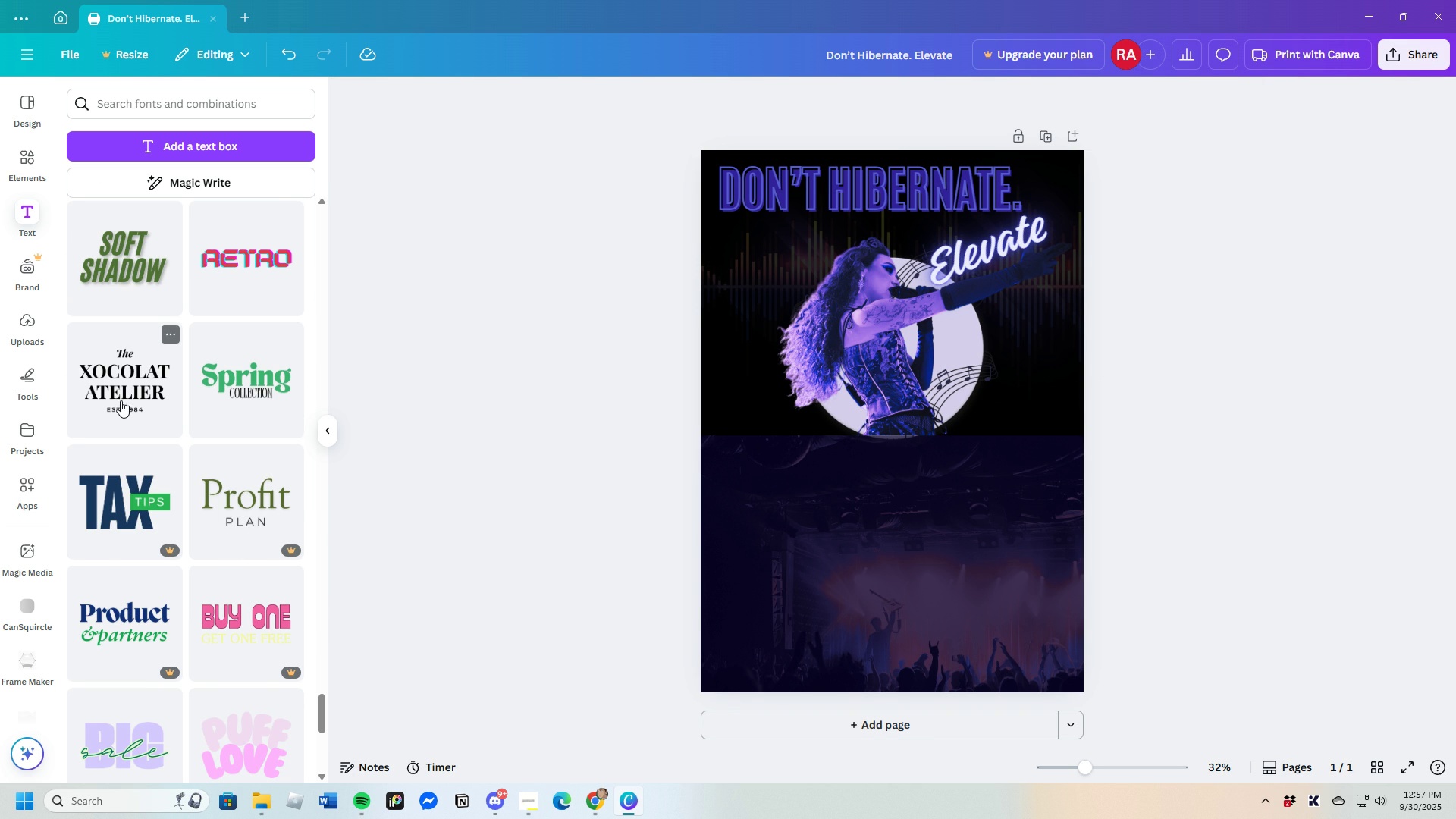 
wait(6.17)
 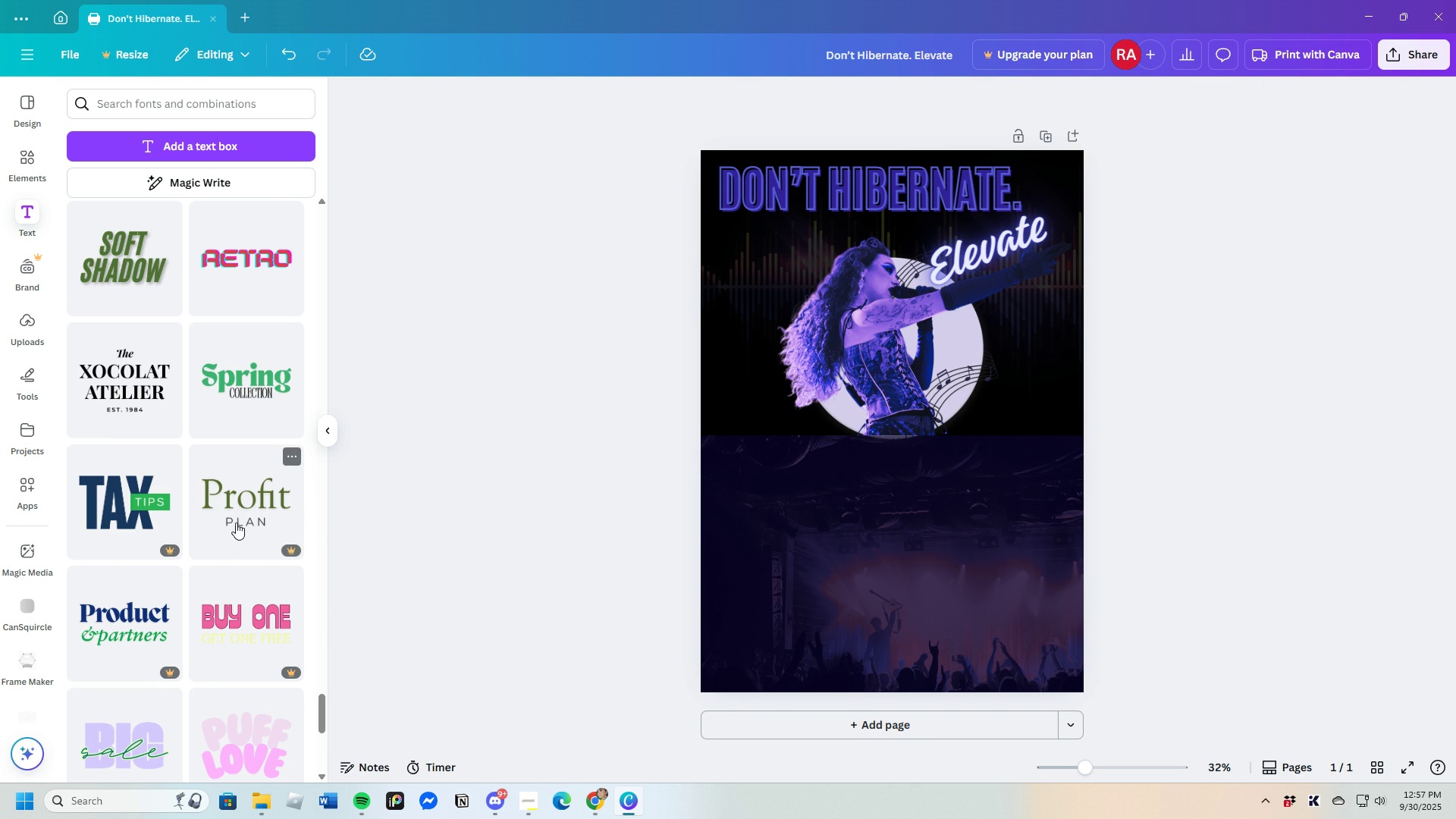 
left_click([120, 393])
 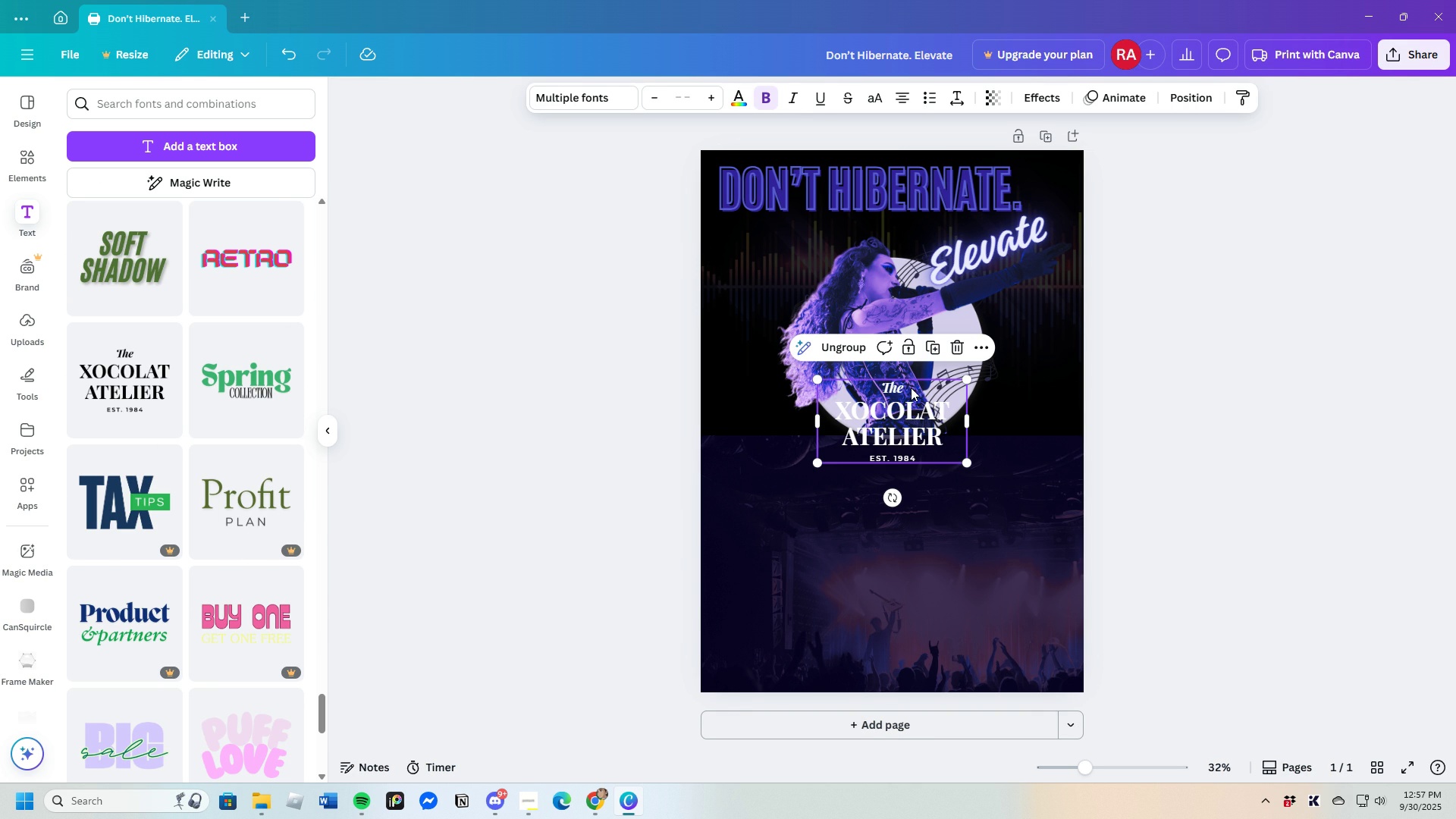 
left_click([911, 387])
 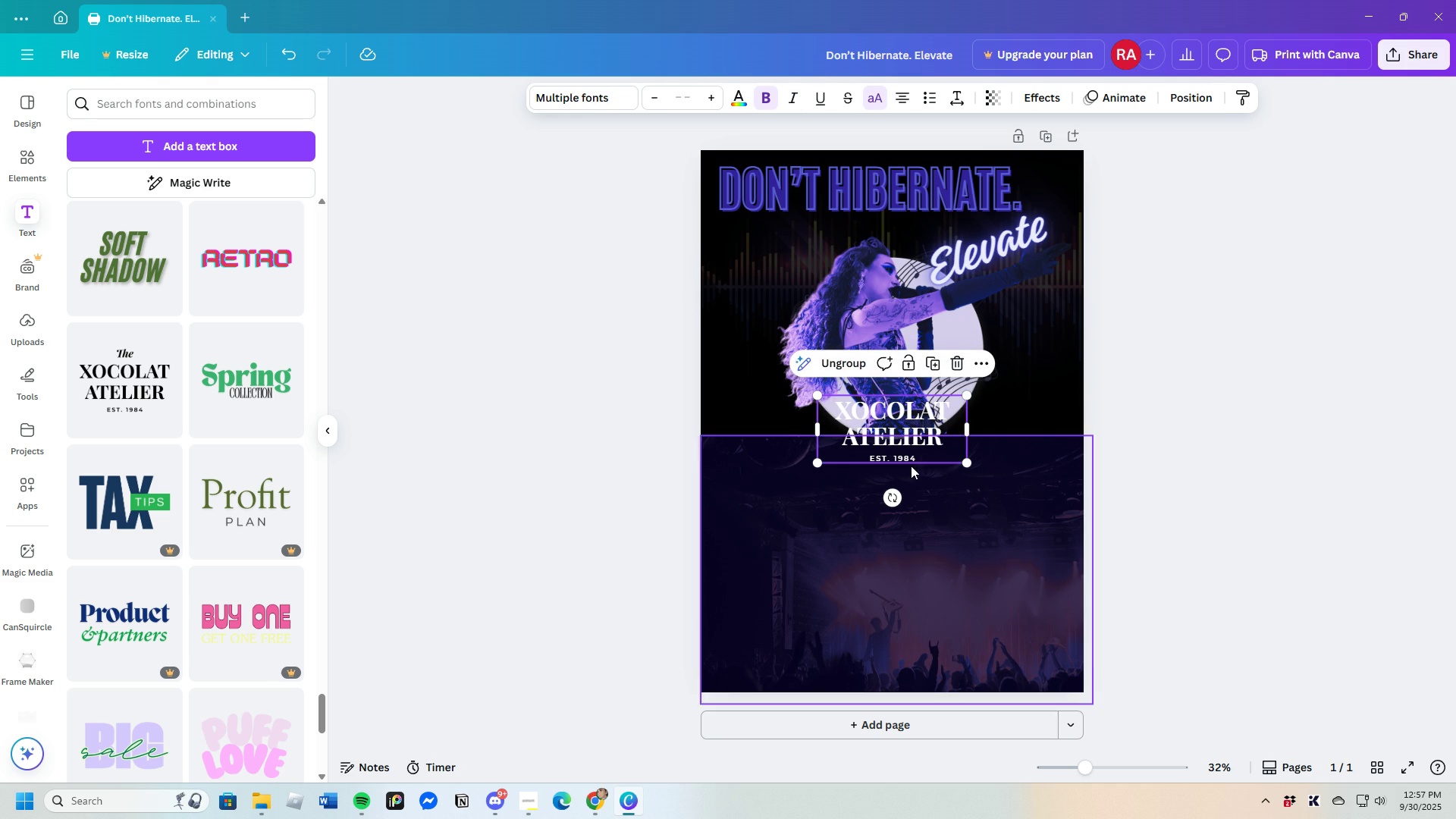 
left_click([908, 457])
 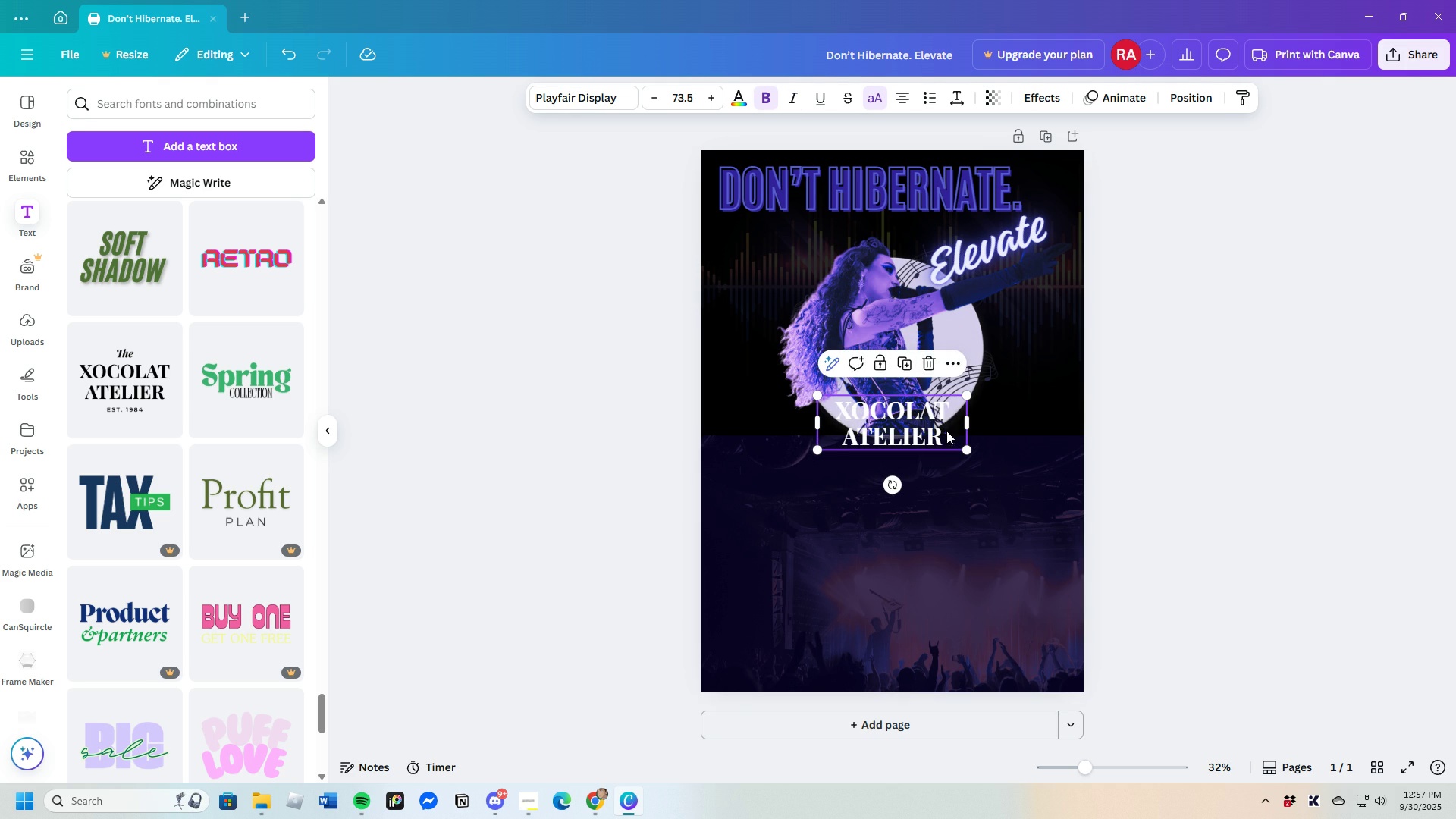 
double_click([942, 437])
 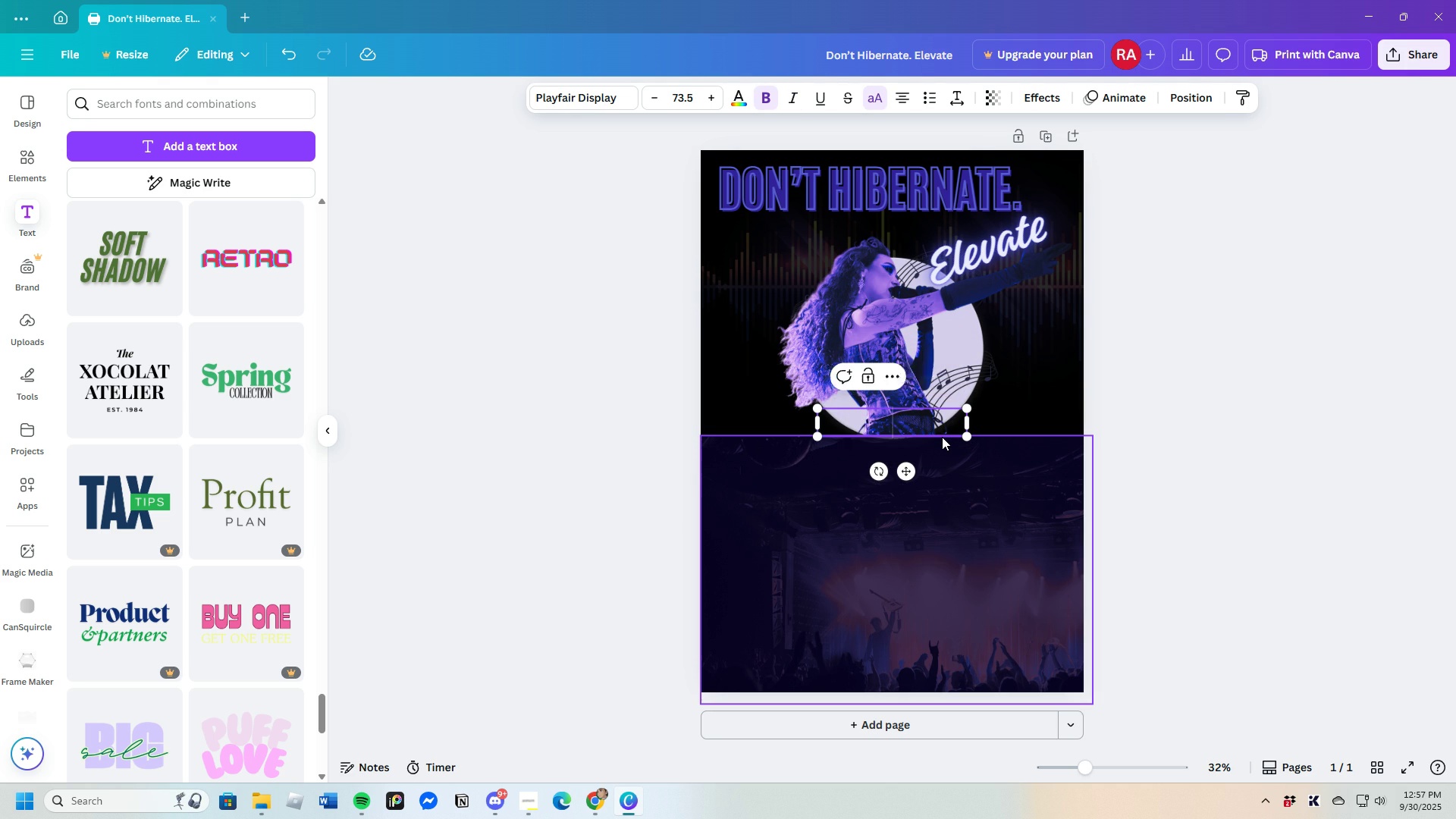 
key(Backspace)
type(November Muisc Festival)